 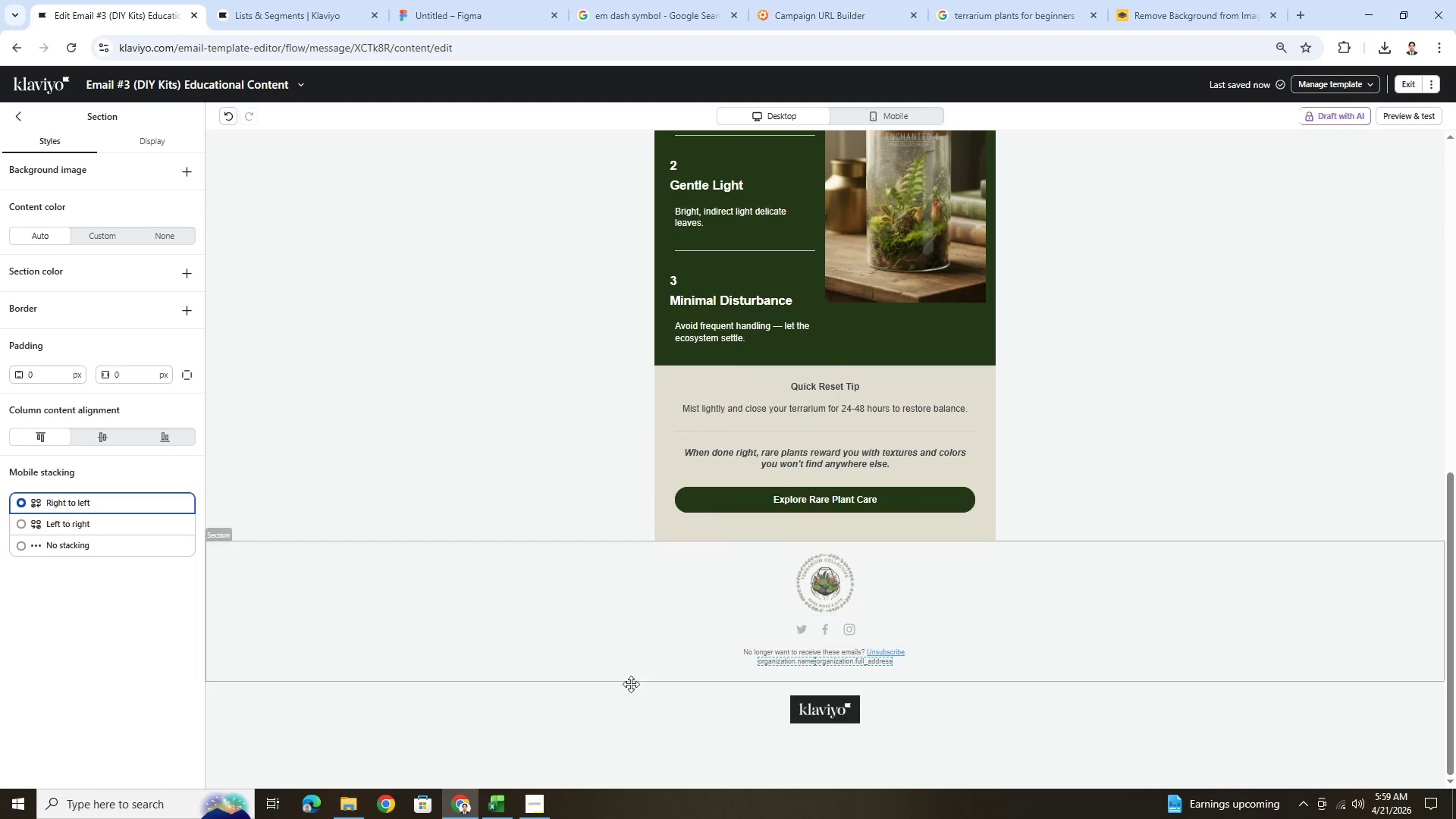 
left_click([530, 811])
 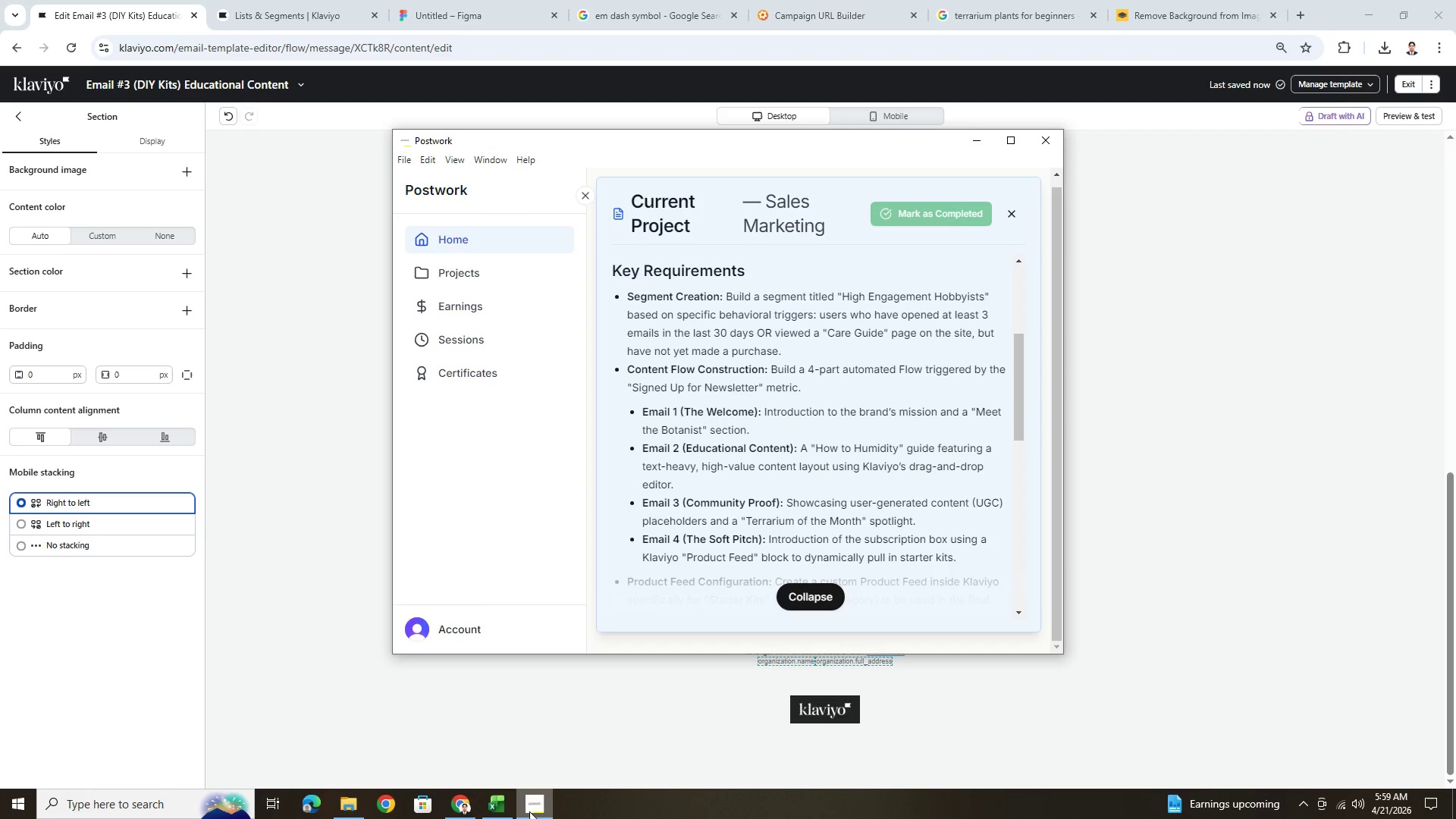 
wait(6.72)
 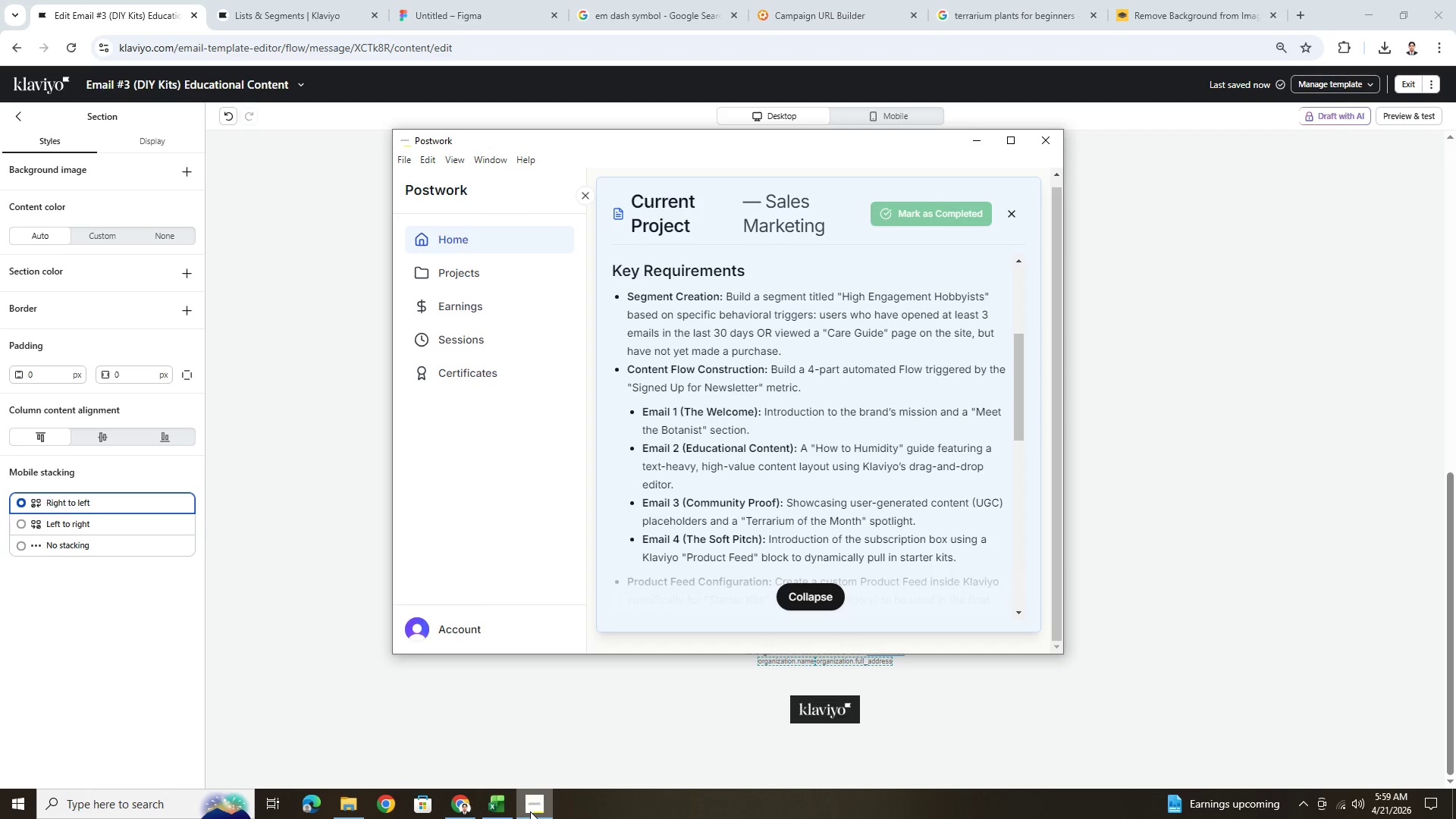 
left_click([529, 811])
 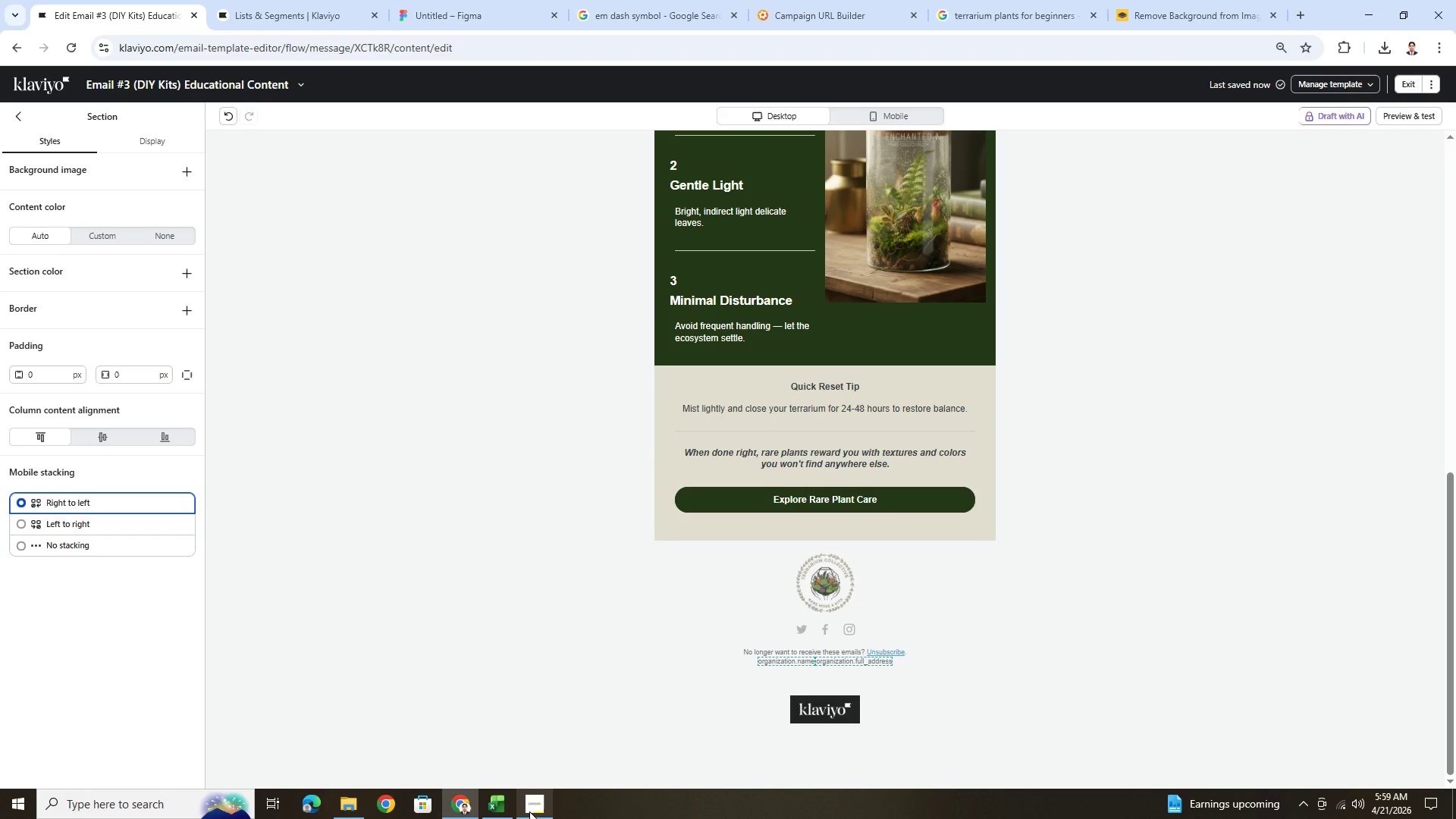 
wait(9.27)
 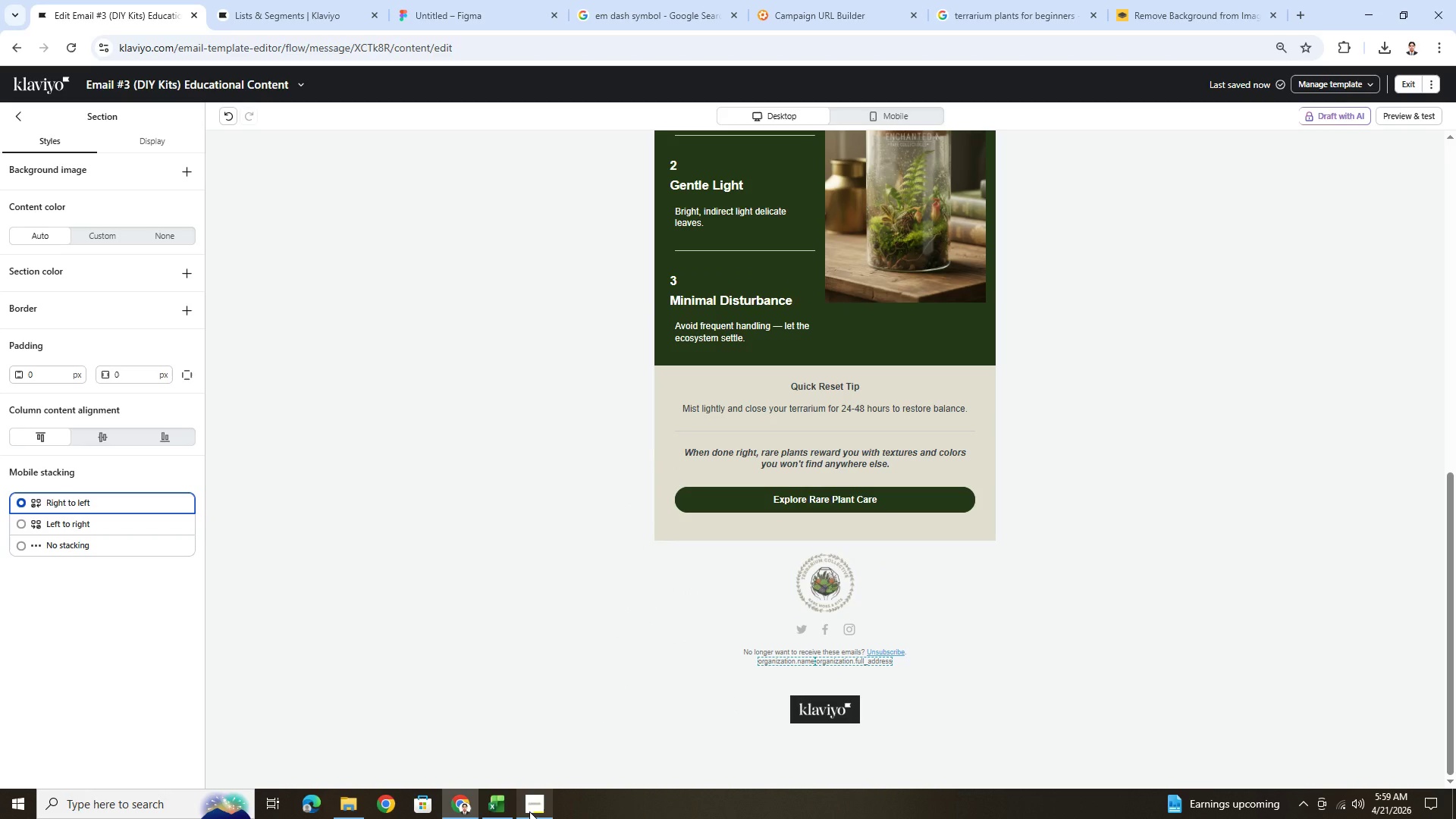 
scroll: coordinate [1178, 543], scroll_direction: up, amount: 8.0
 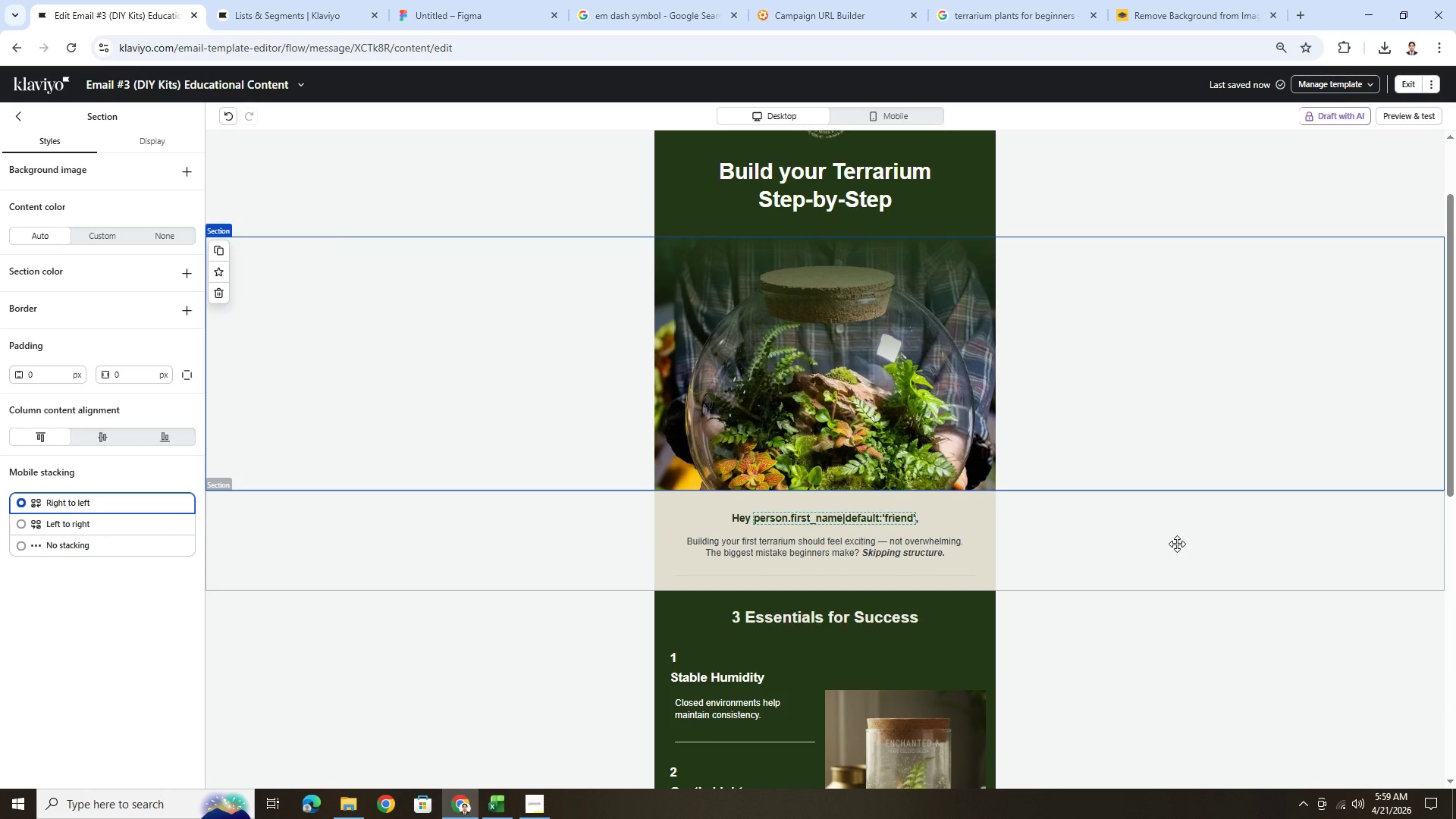 
wait(11.68)
 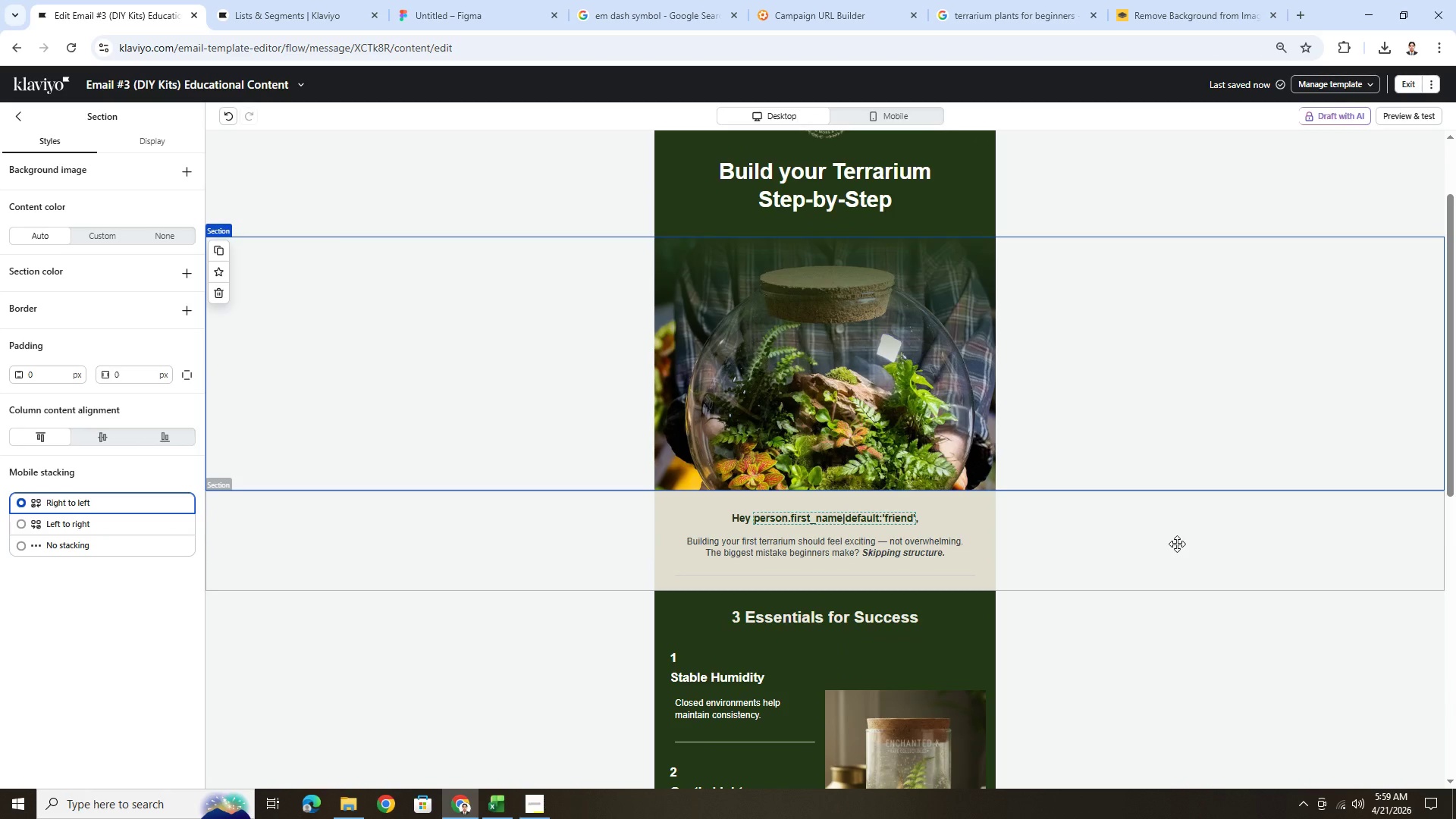 
scroll: coordinate [1177, 544], scroll_direction: up, amount: 1.0
 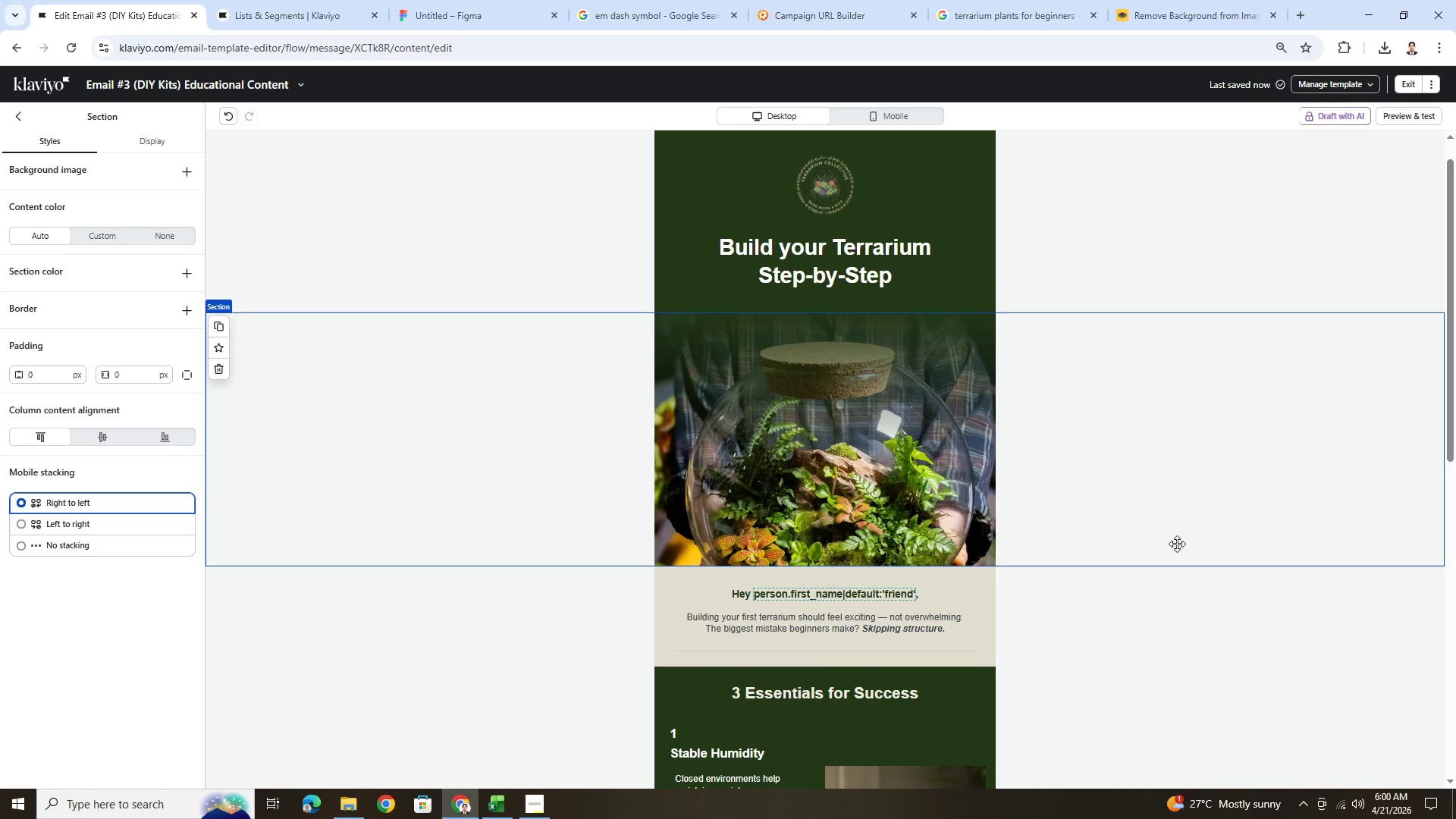 
wait(10.38)
 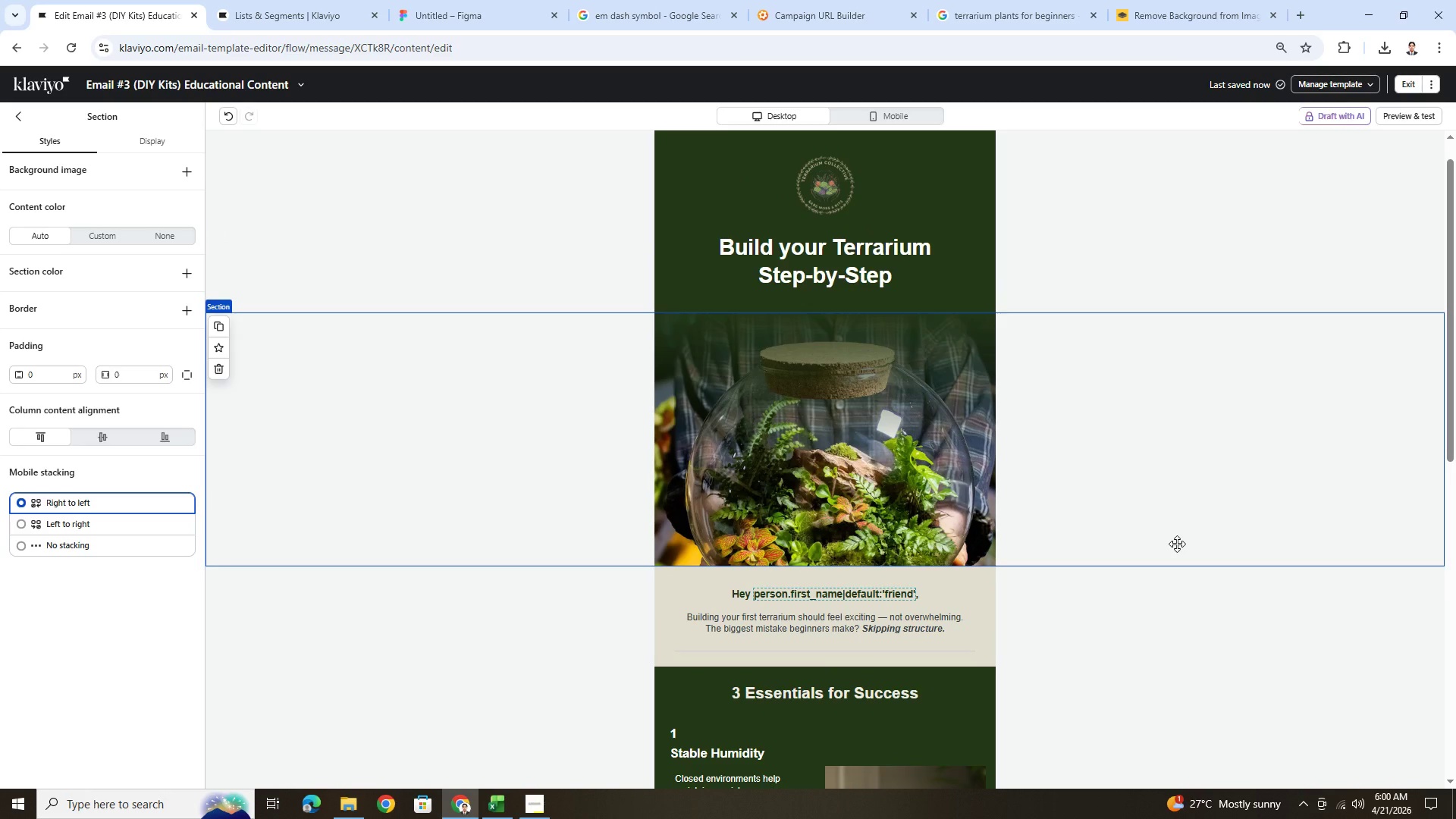 
scroll: coordinate [1177, 544], scroll_direction: up, amount: 1.0
 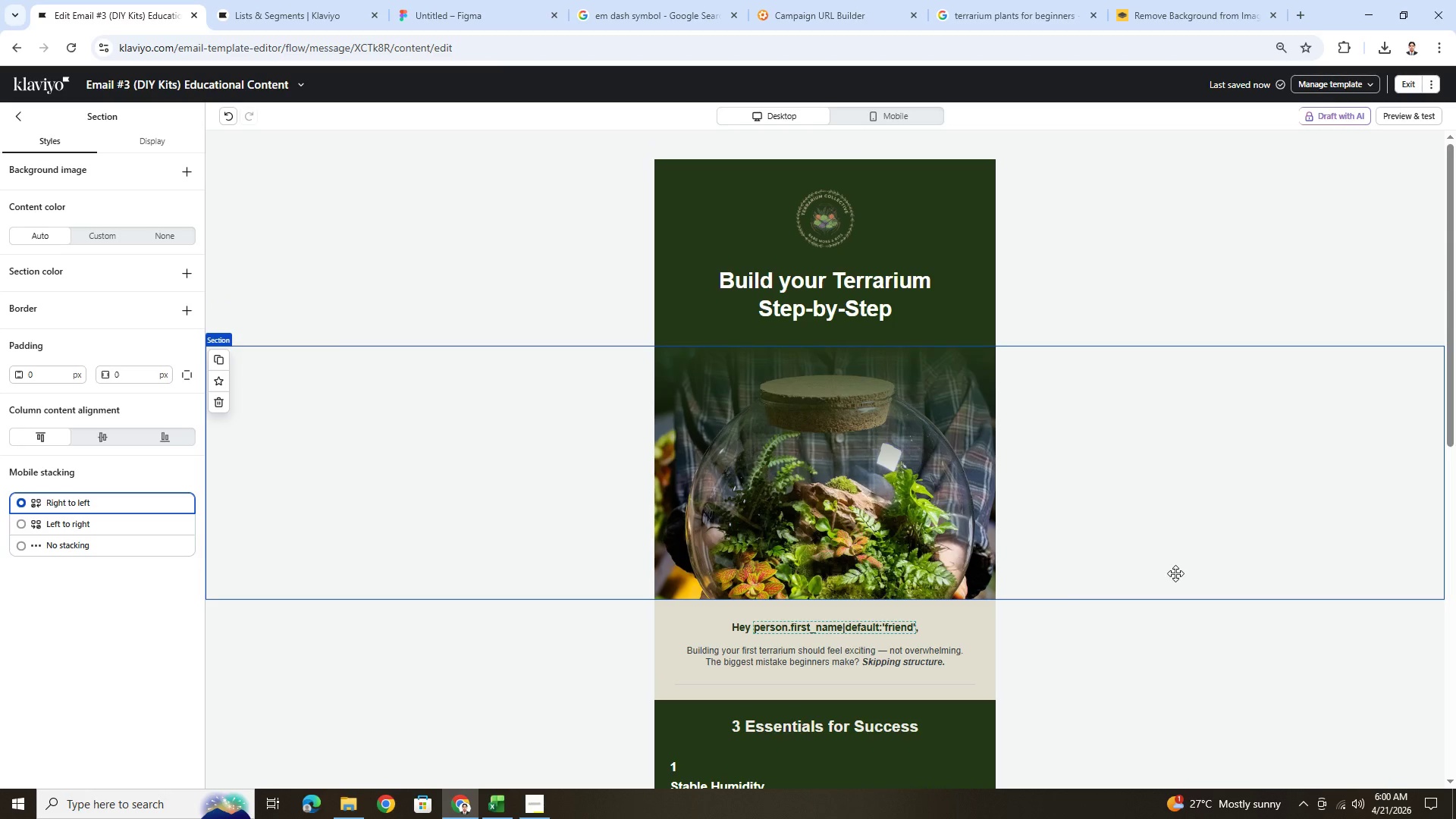 
wait(6.66)
 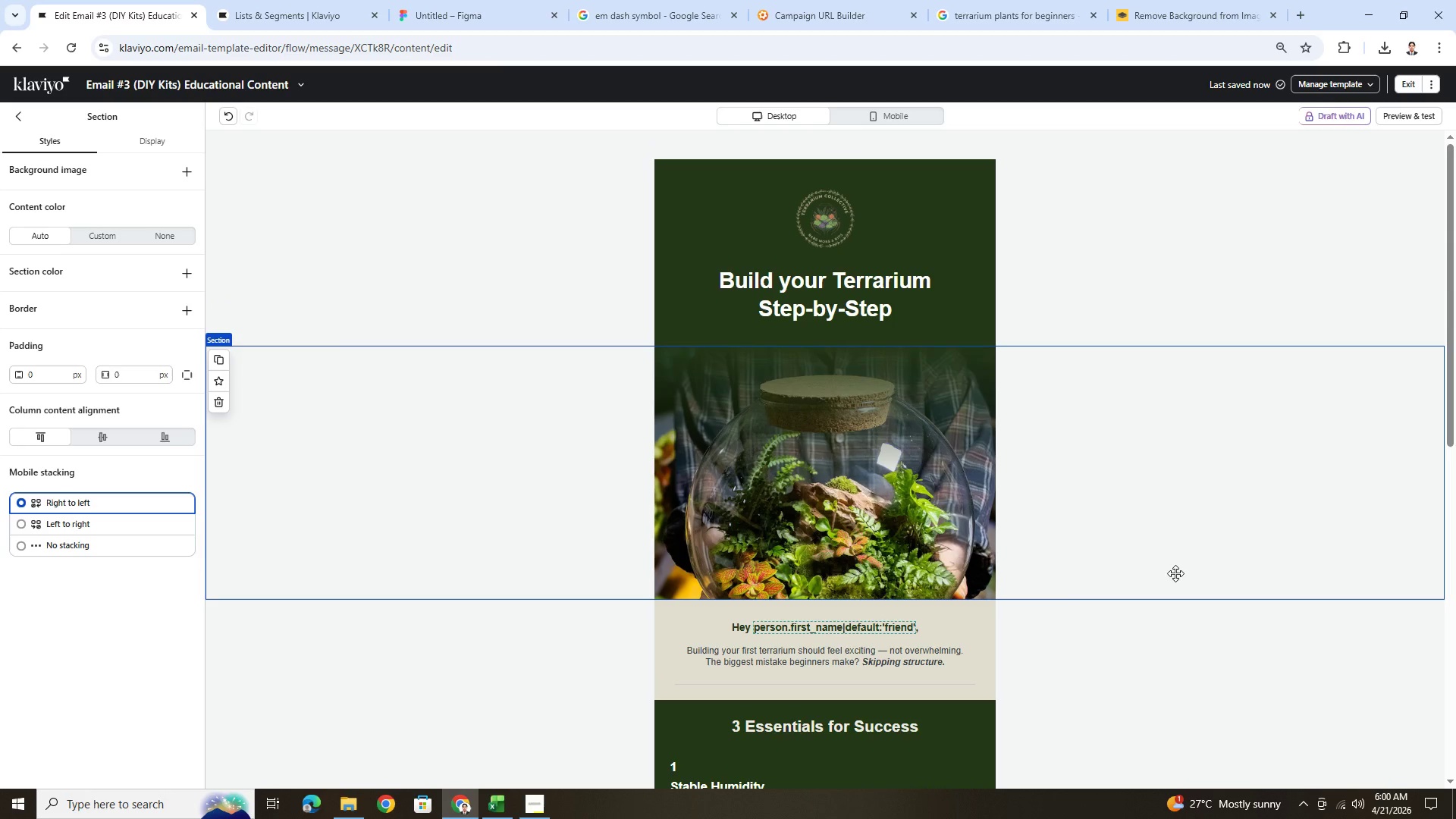 
scroll: coordinate [1176, 572], scroll_direction: down, amount: 2.0
 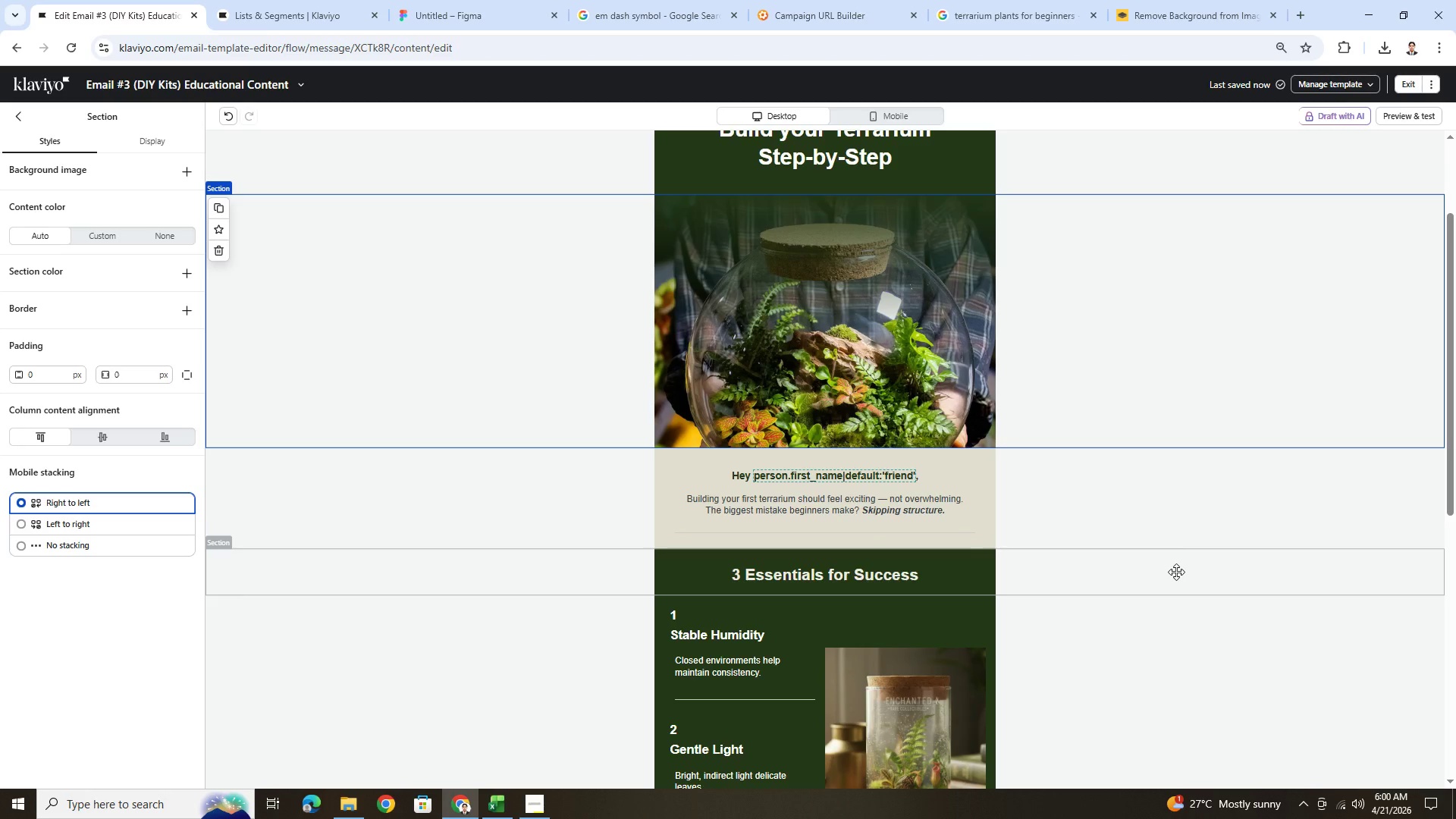 
wait(24.94)
 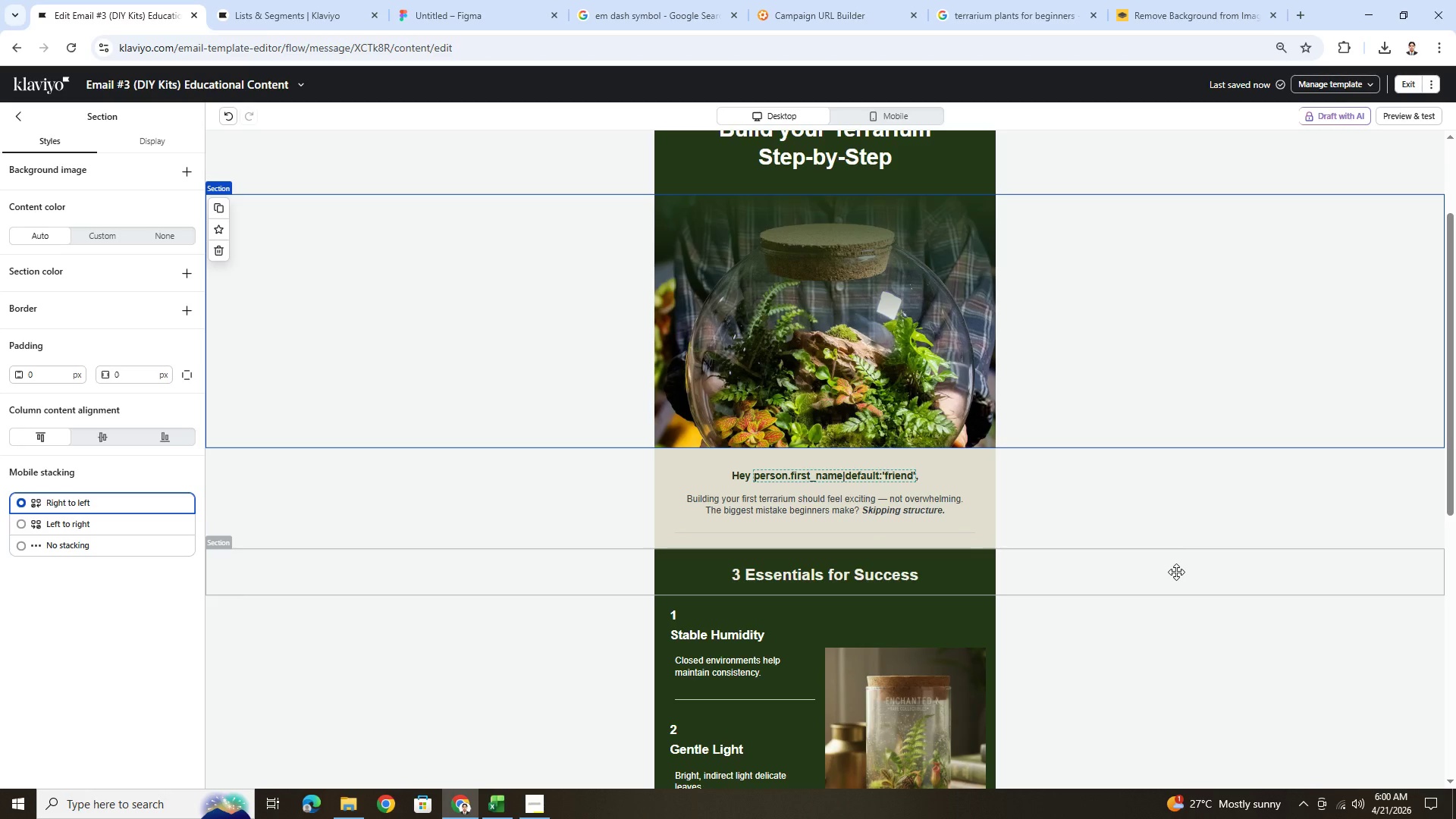 
scroll: coordinate [1089, 490], scroll_direction: up, amount: 5.0
 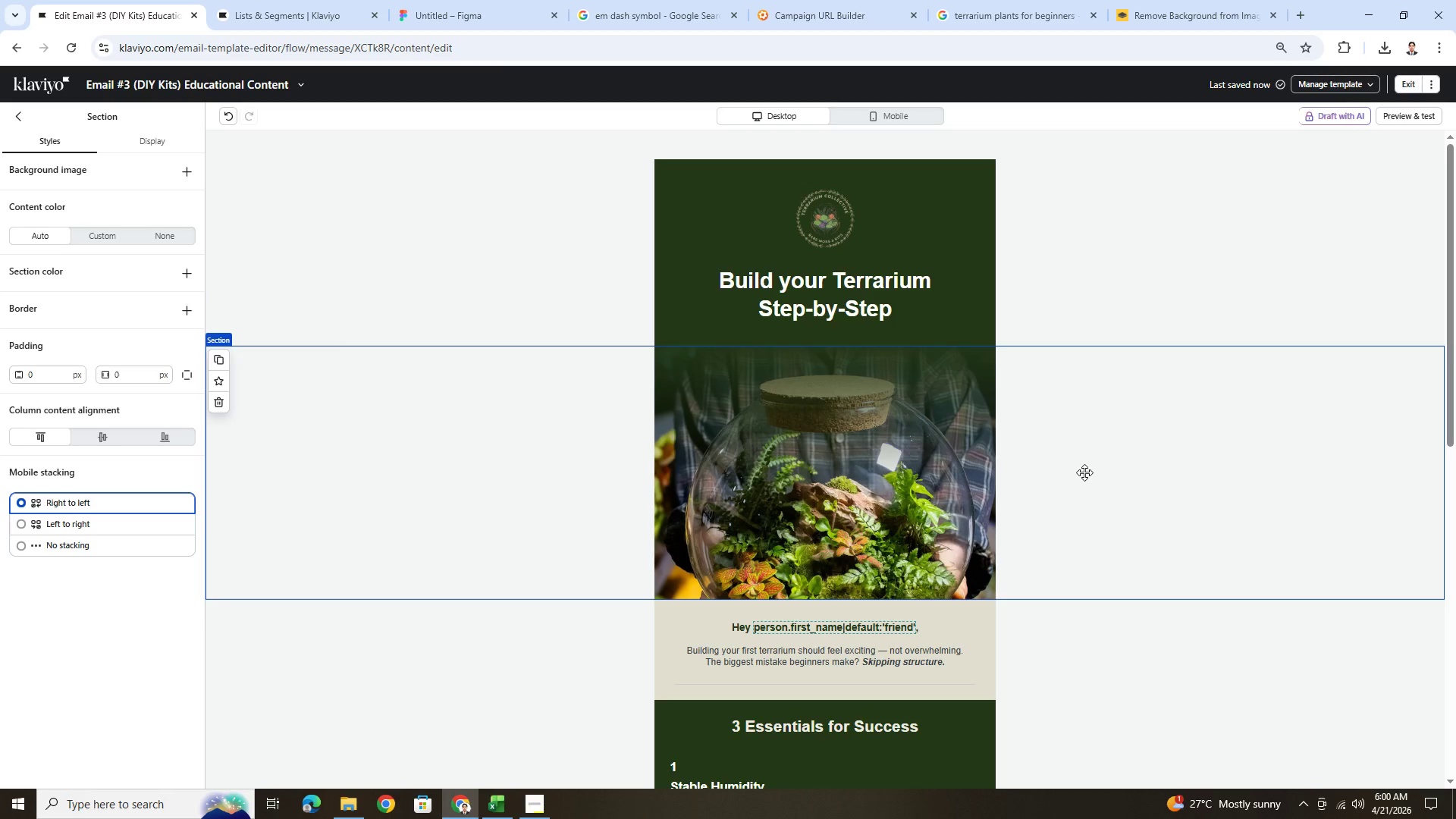 
scroll: coordinate [1084, 472], scroll_direction: down, amount: 2.0
 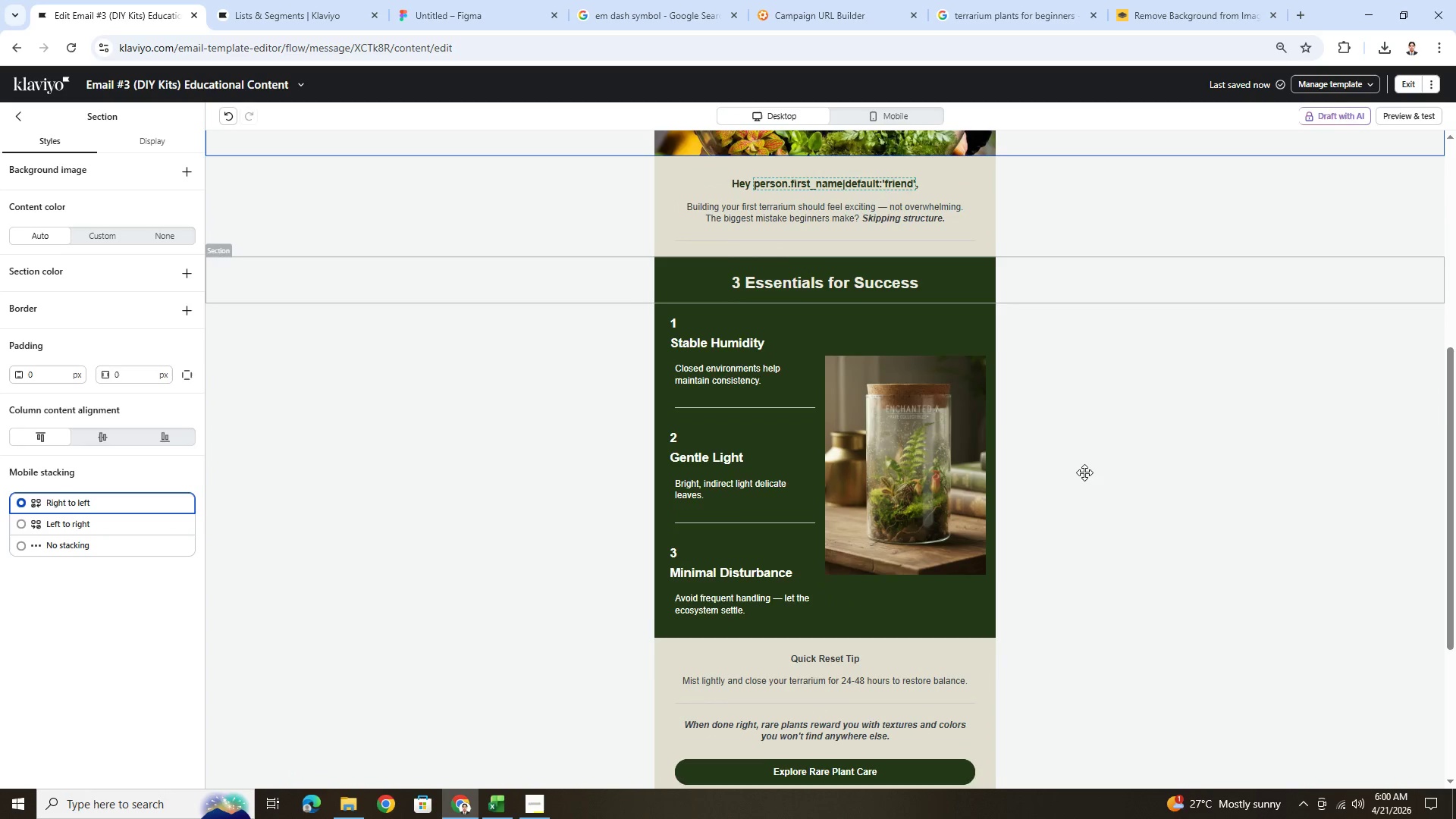 
scroll: coordinate [1089, 472], scroll_direction: up, amount: 6.0